 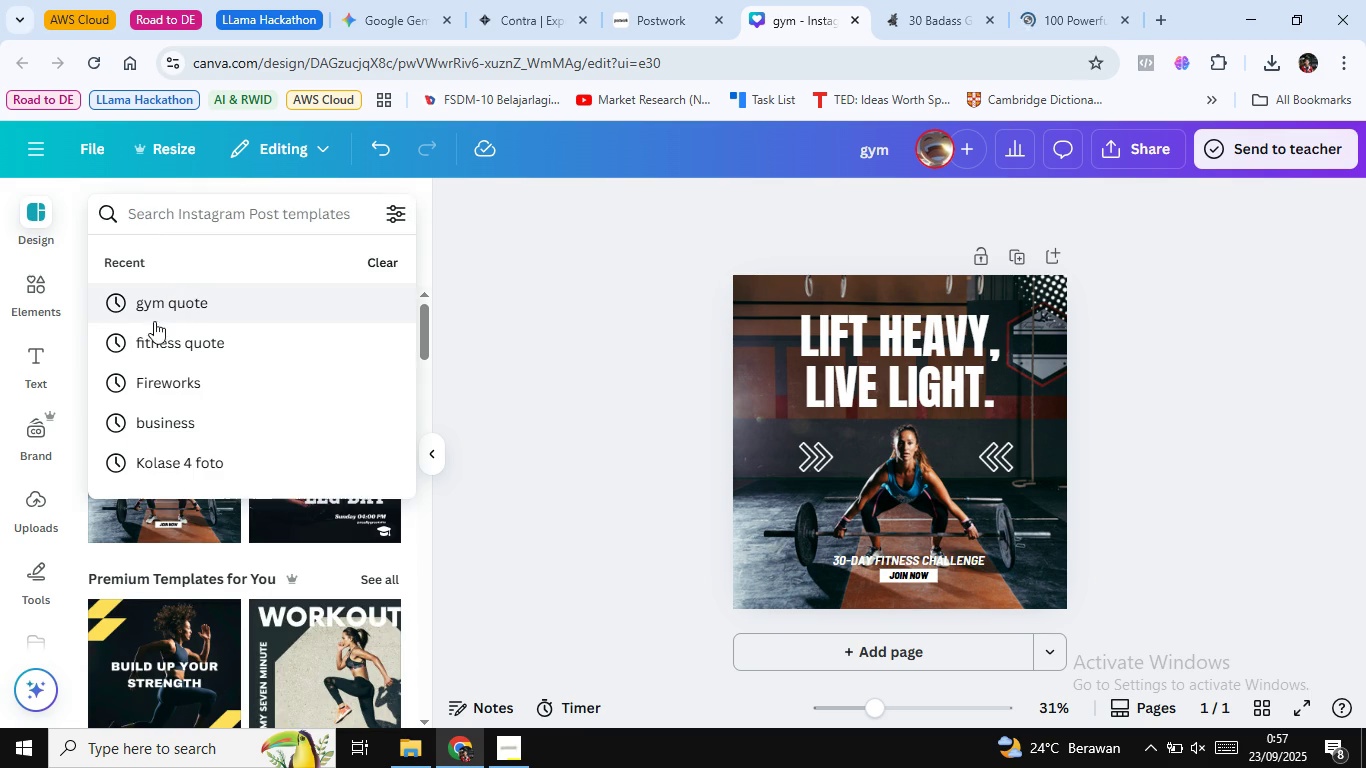 
left_click([53, 297])
 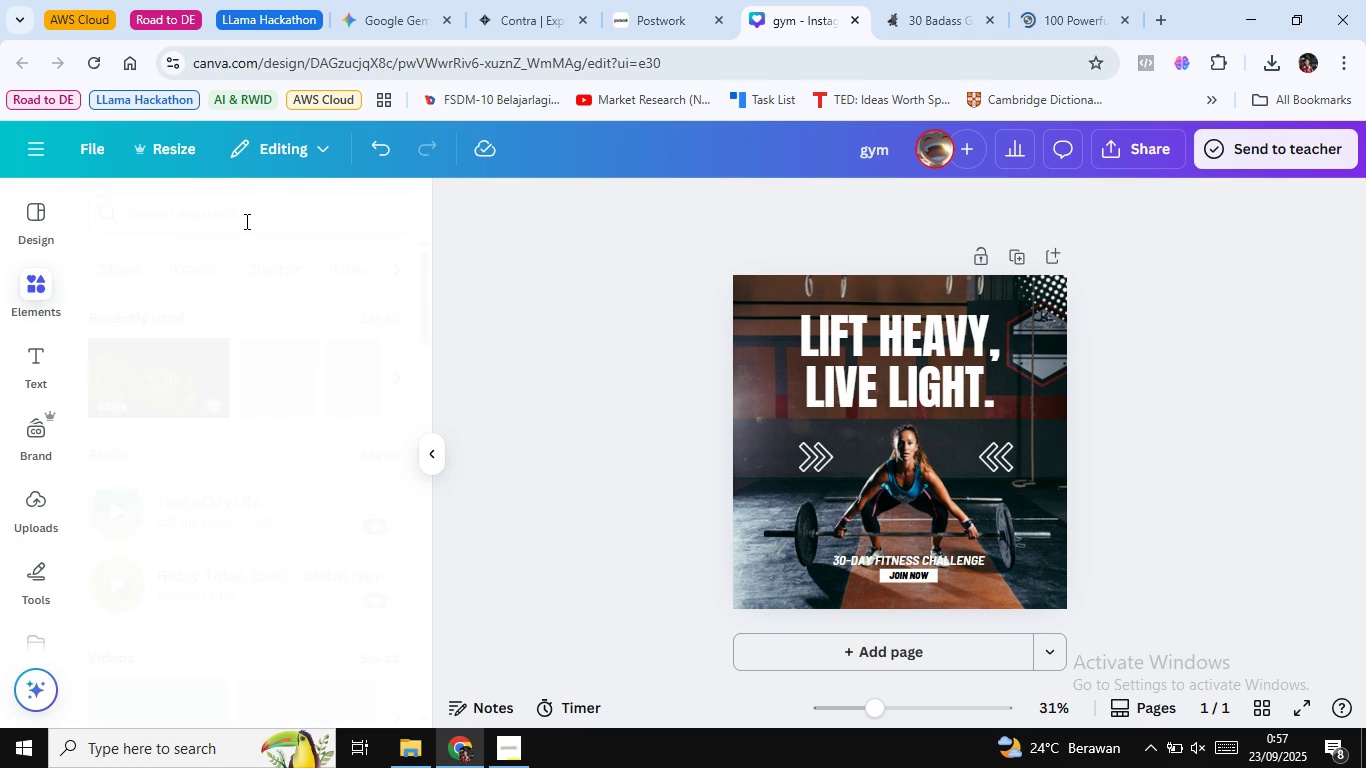 
left_click([245, 221])
 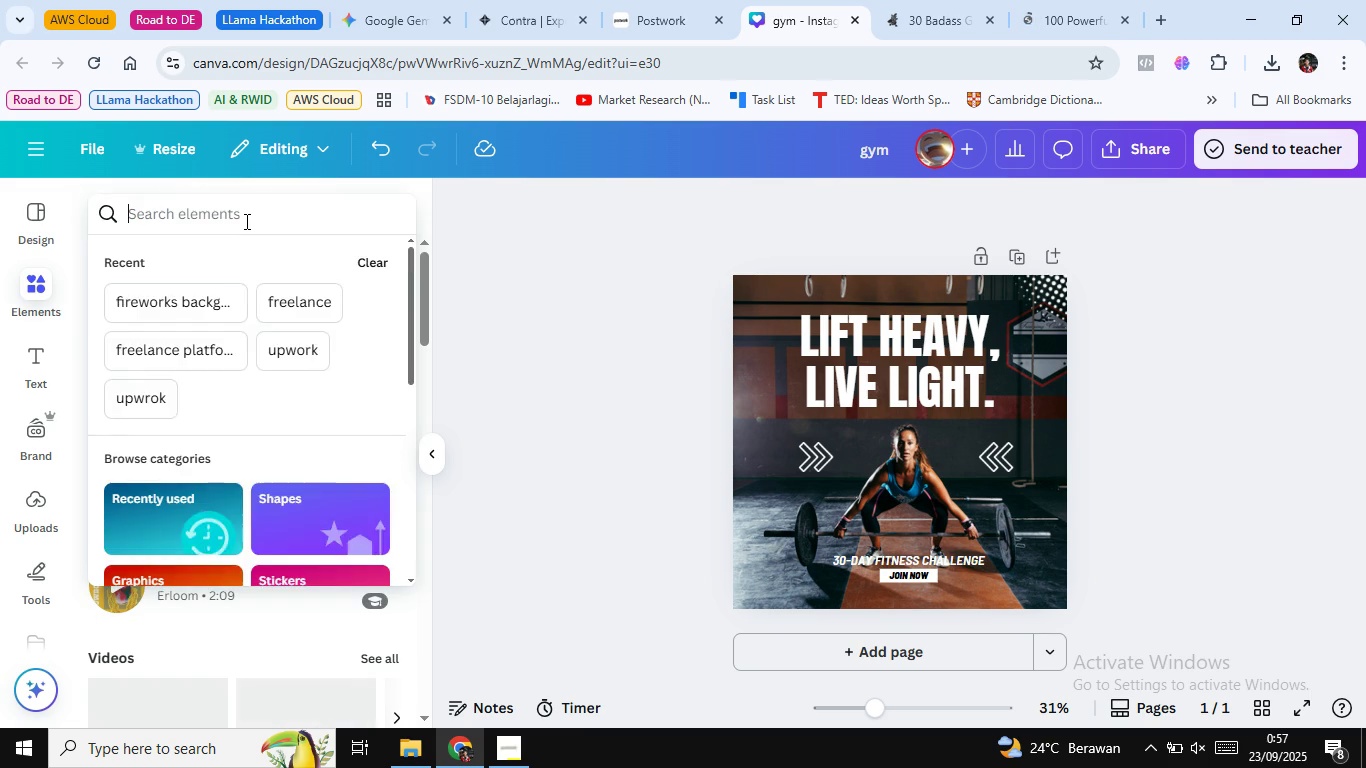 
left_click([245, 221])
 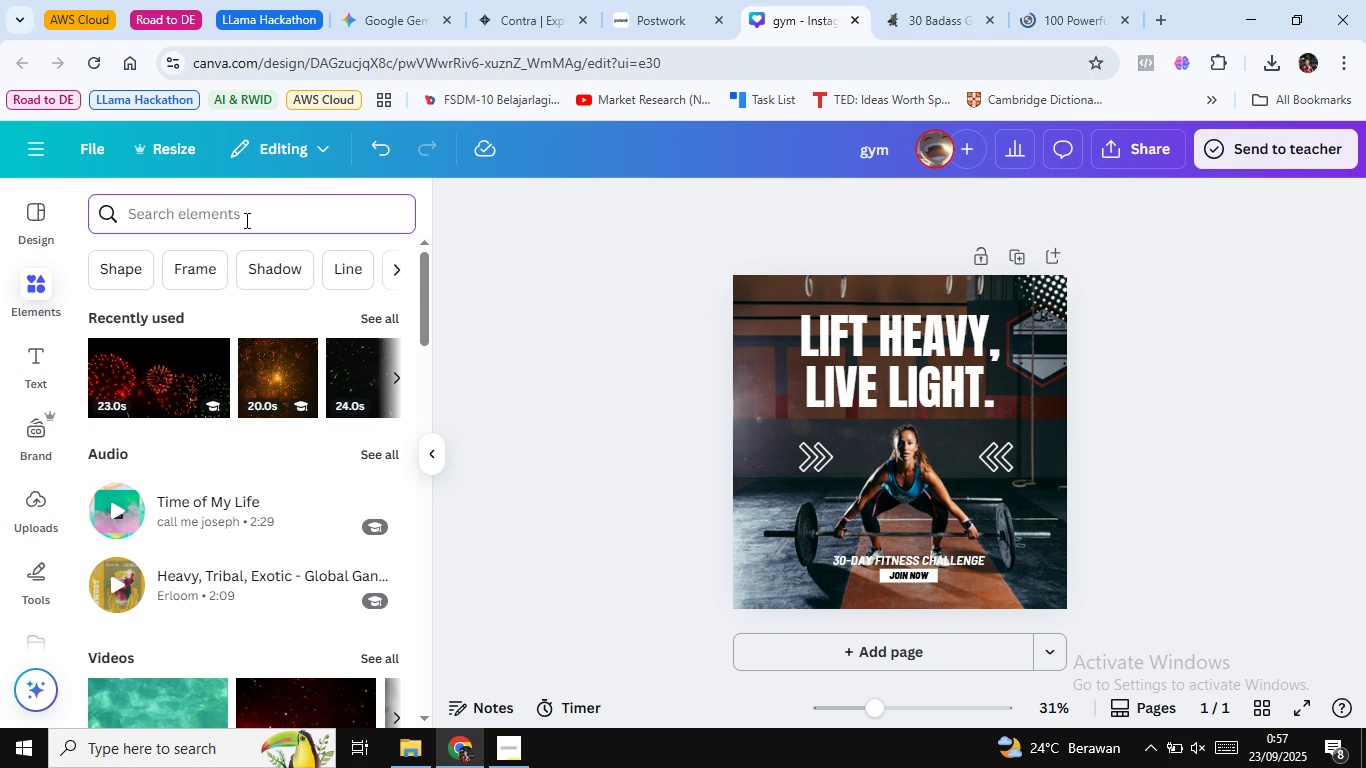 
wait(9.15)
 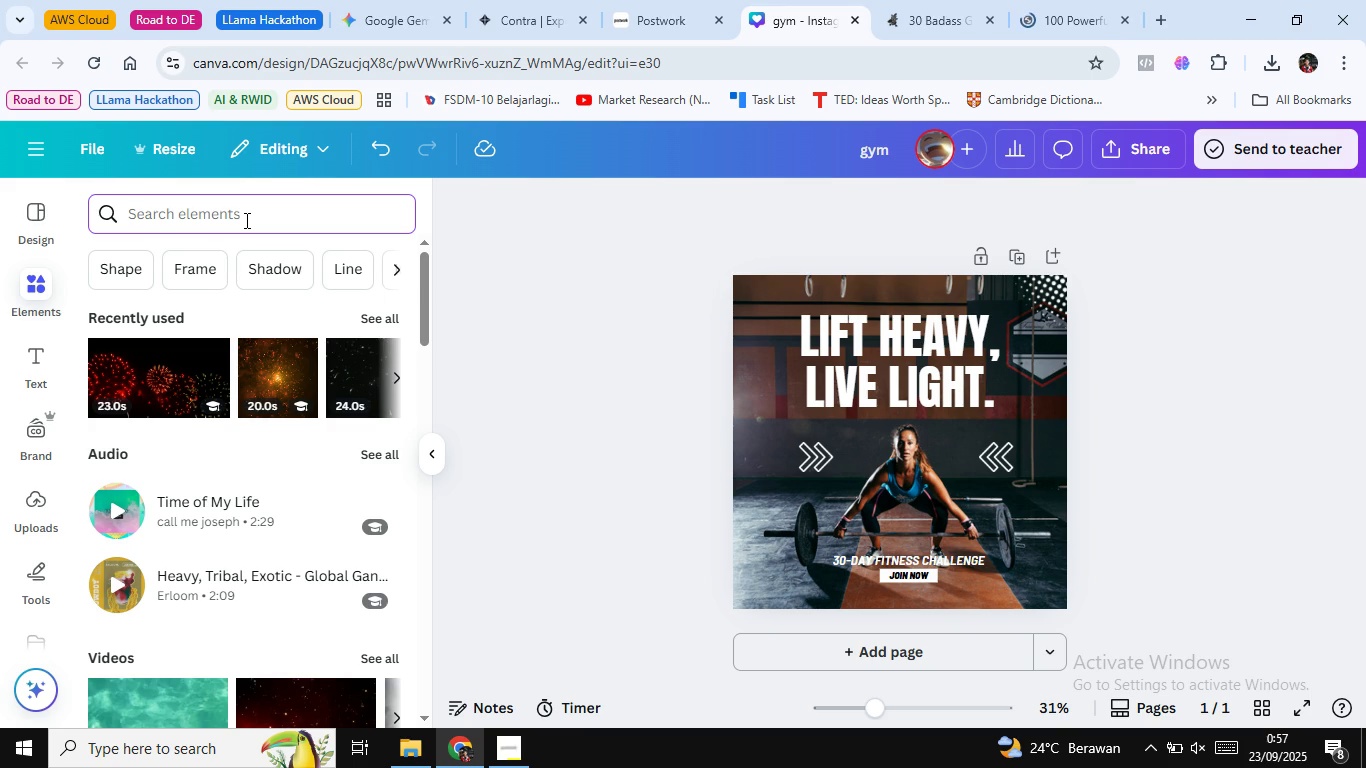 
type(gym)
 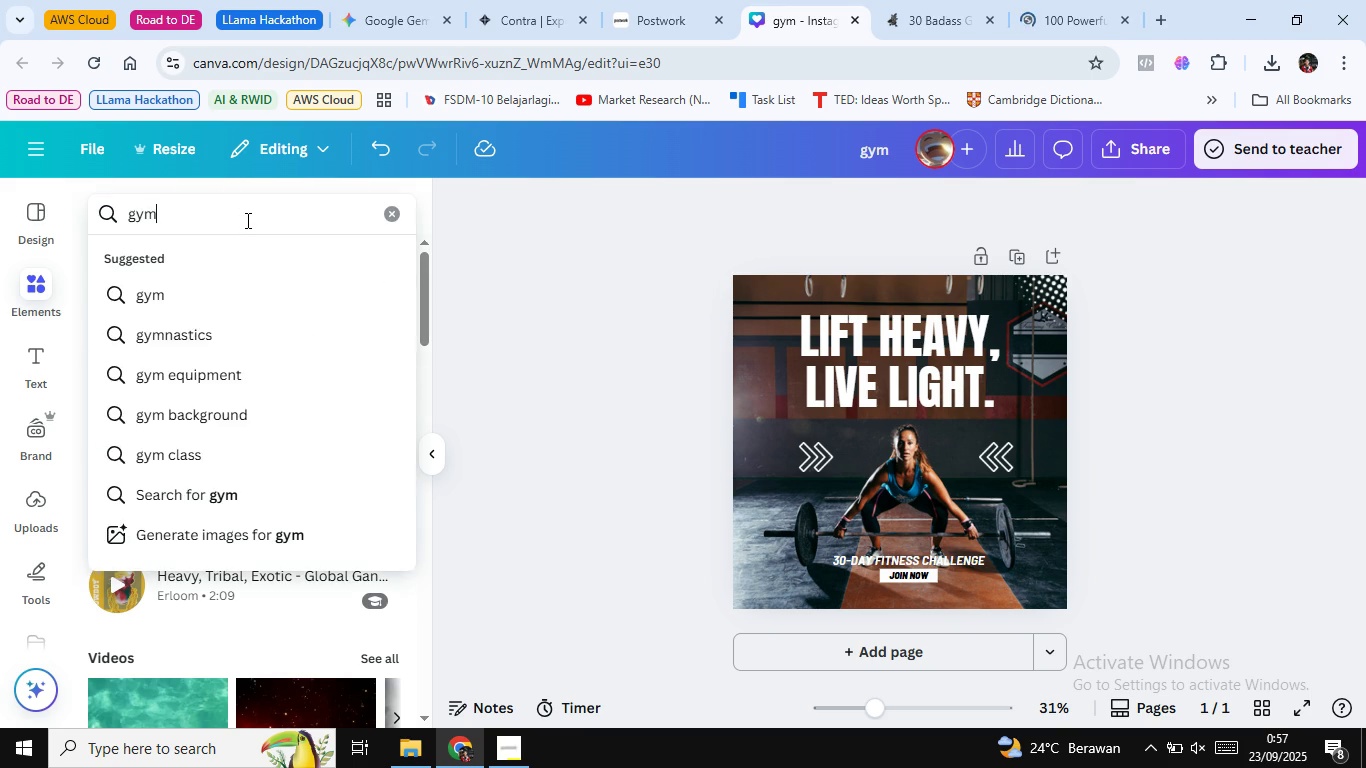 
key(Enter)
 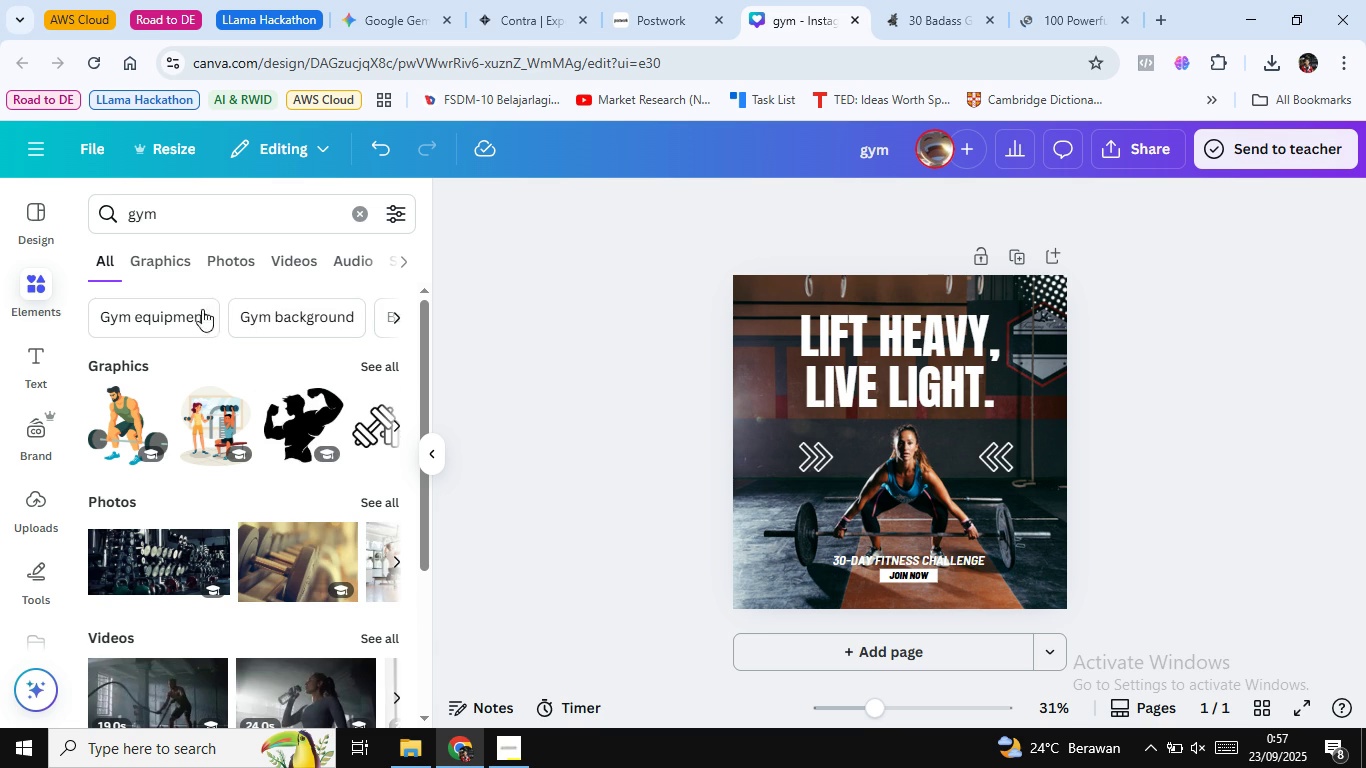 
left_click([221, 266])
 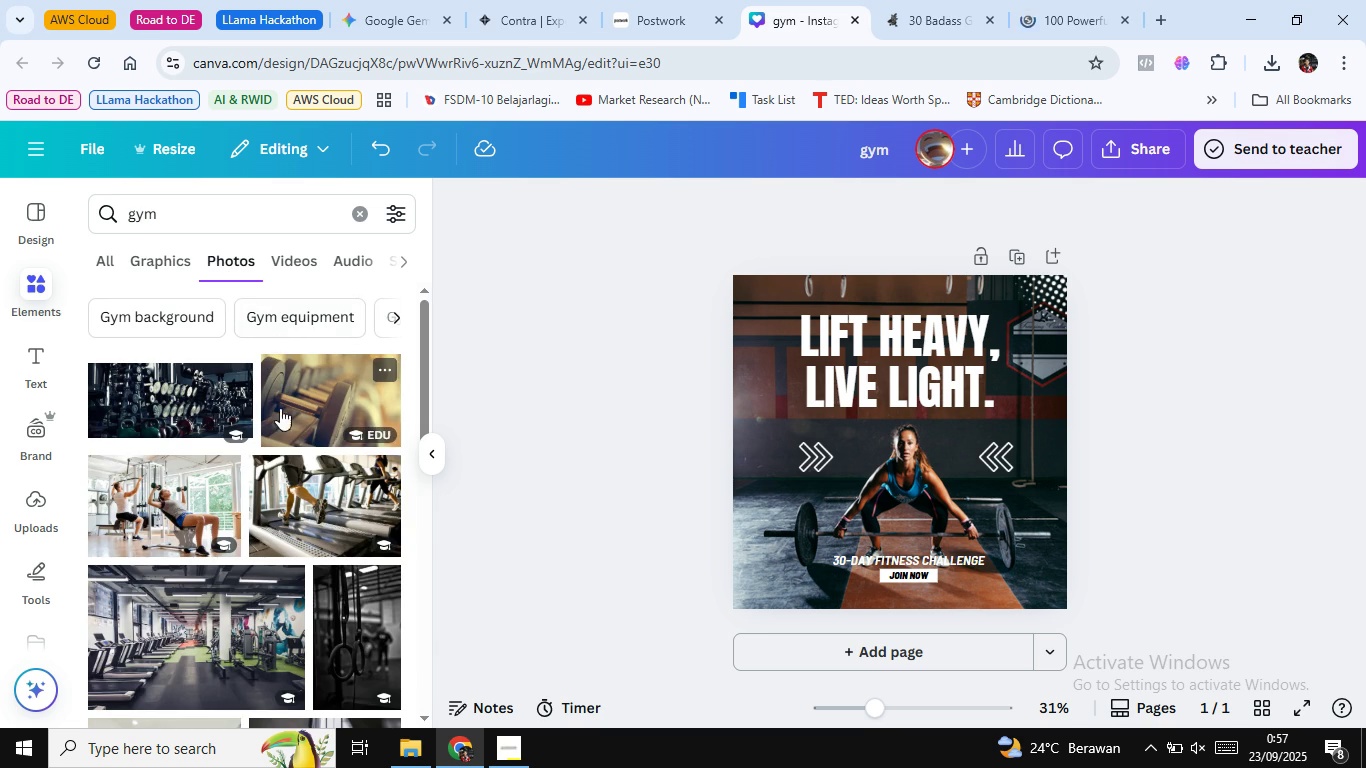 
scroll: coordinate [316, 445], scroll_direction: down, amount: 10.0
 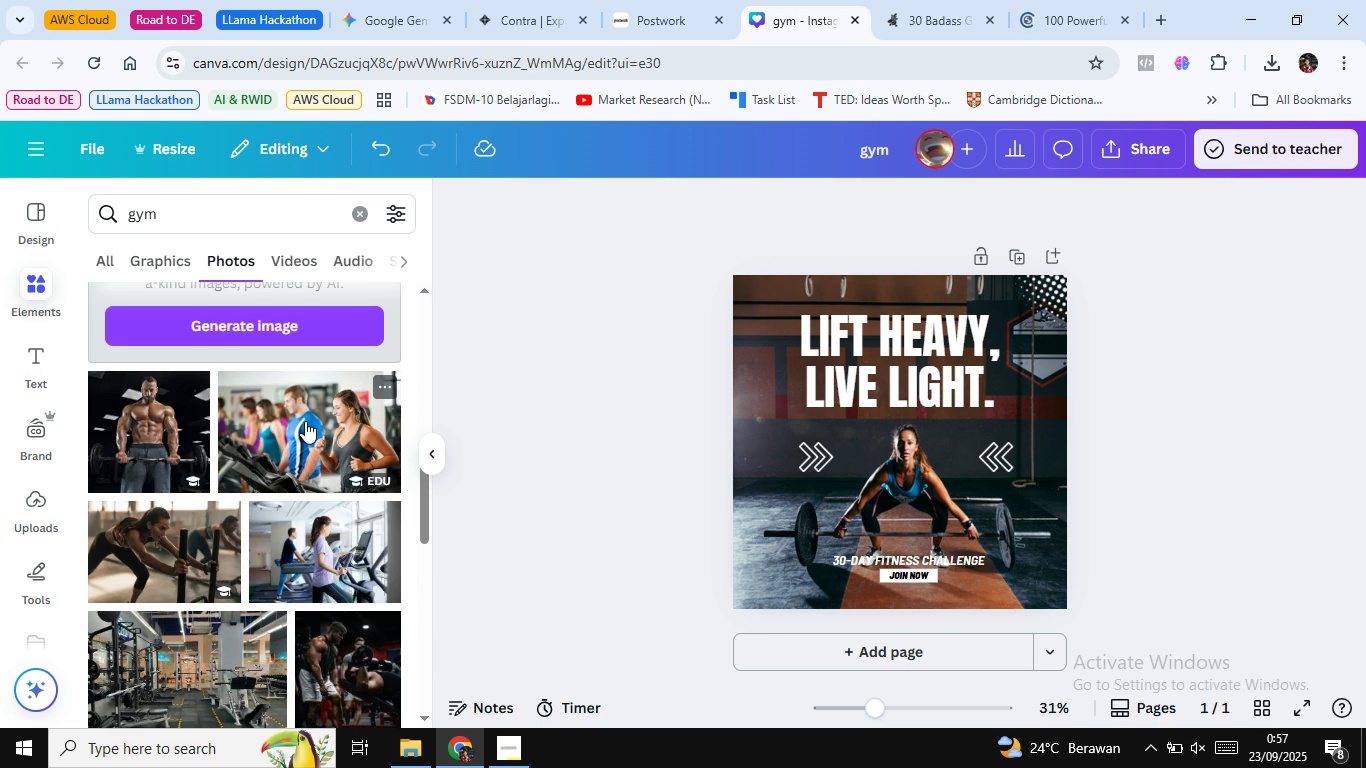 
left_click([256, 215])
 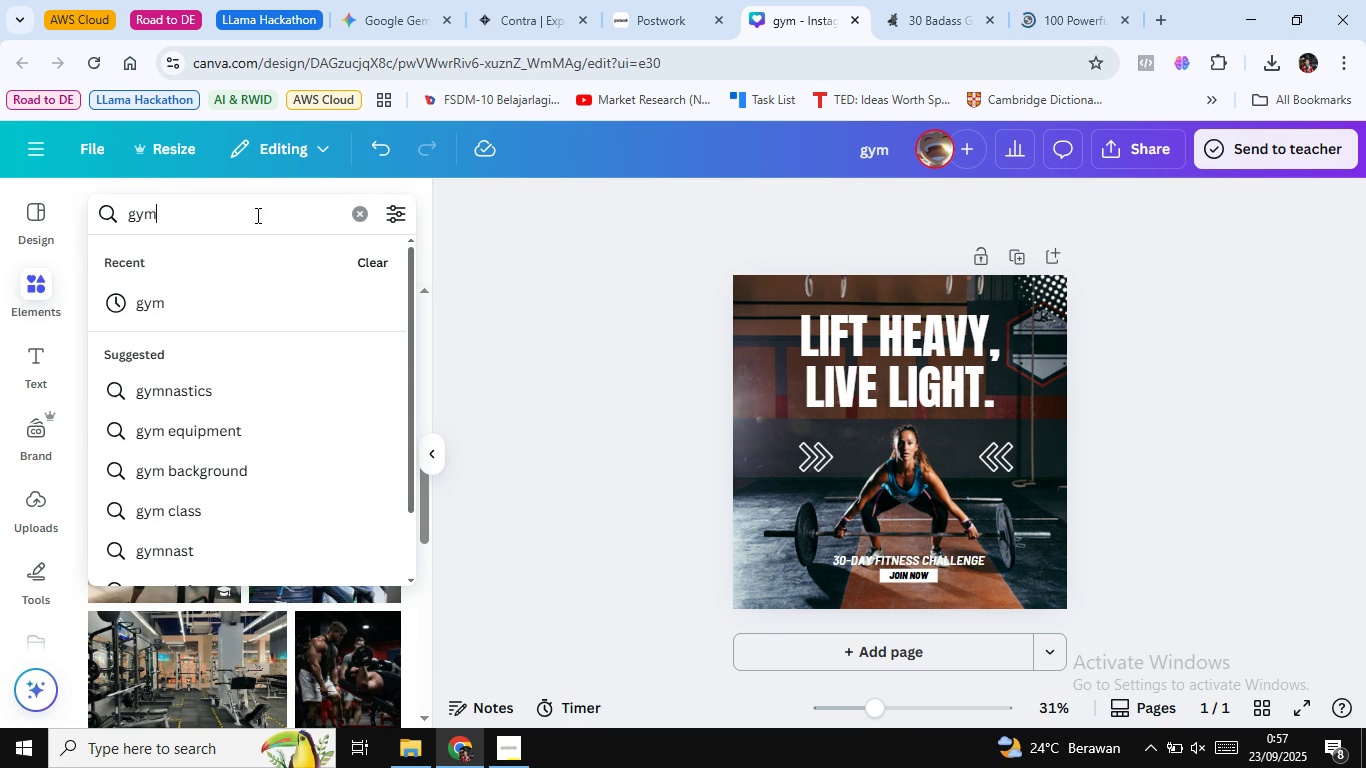 
key(Control+ControlLeft)
 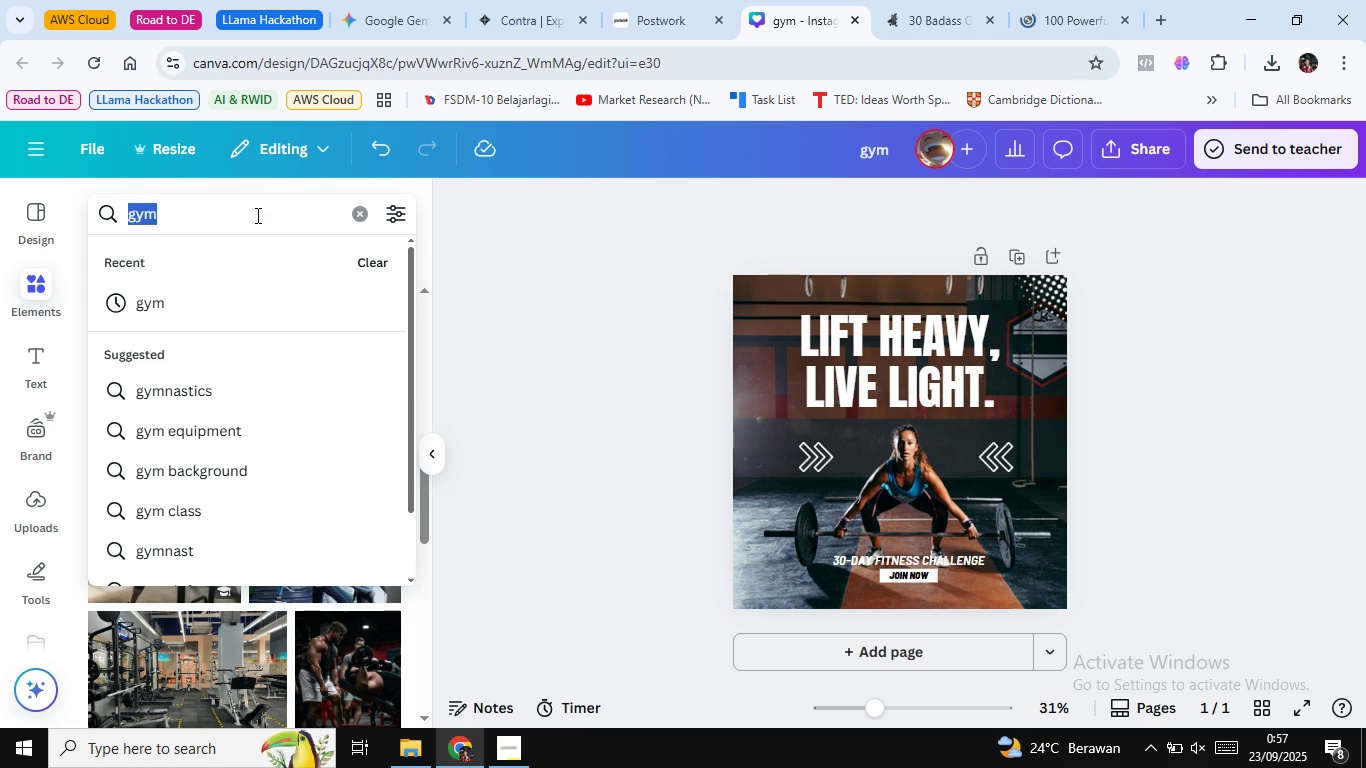 
key(Control+A)
 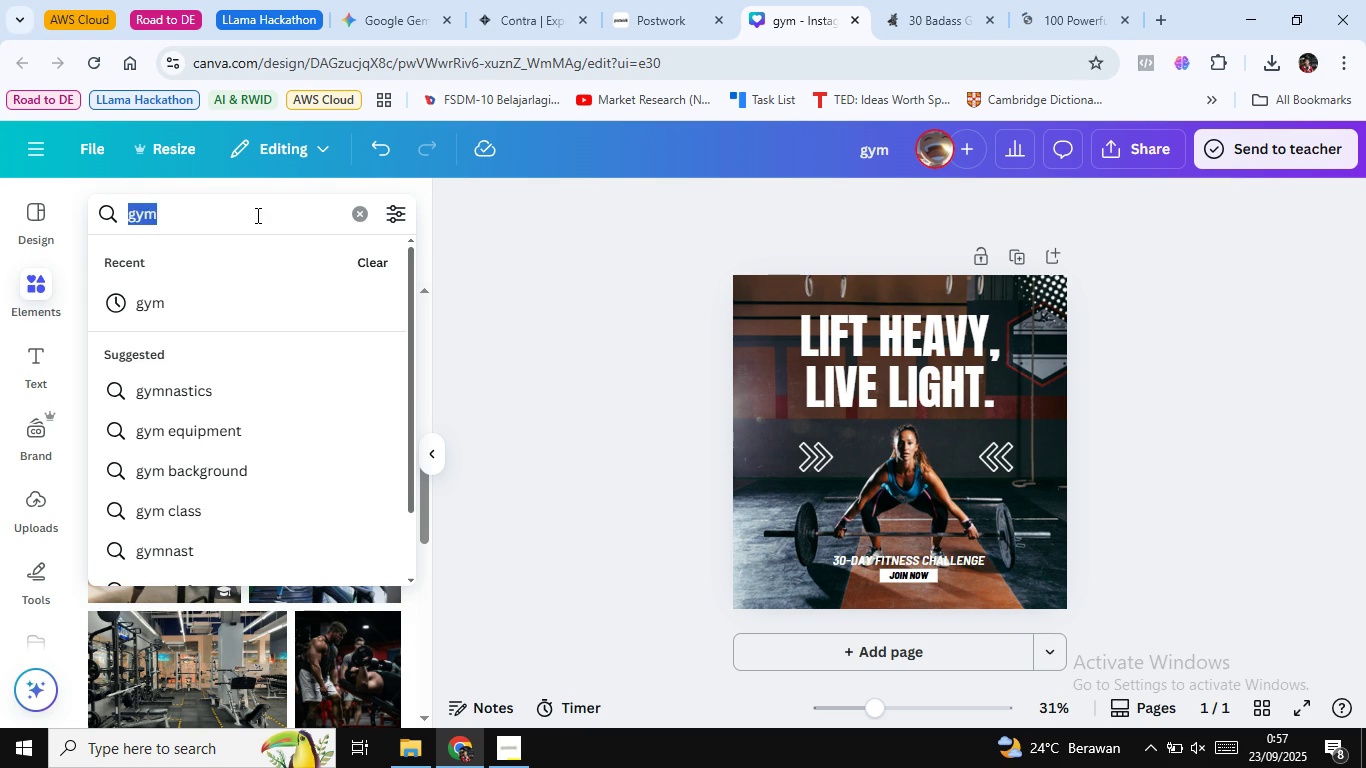 
type(squar)
key(Backspace)
key(Backspace)
type(t)
key(Backspace)
type(at)
 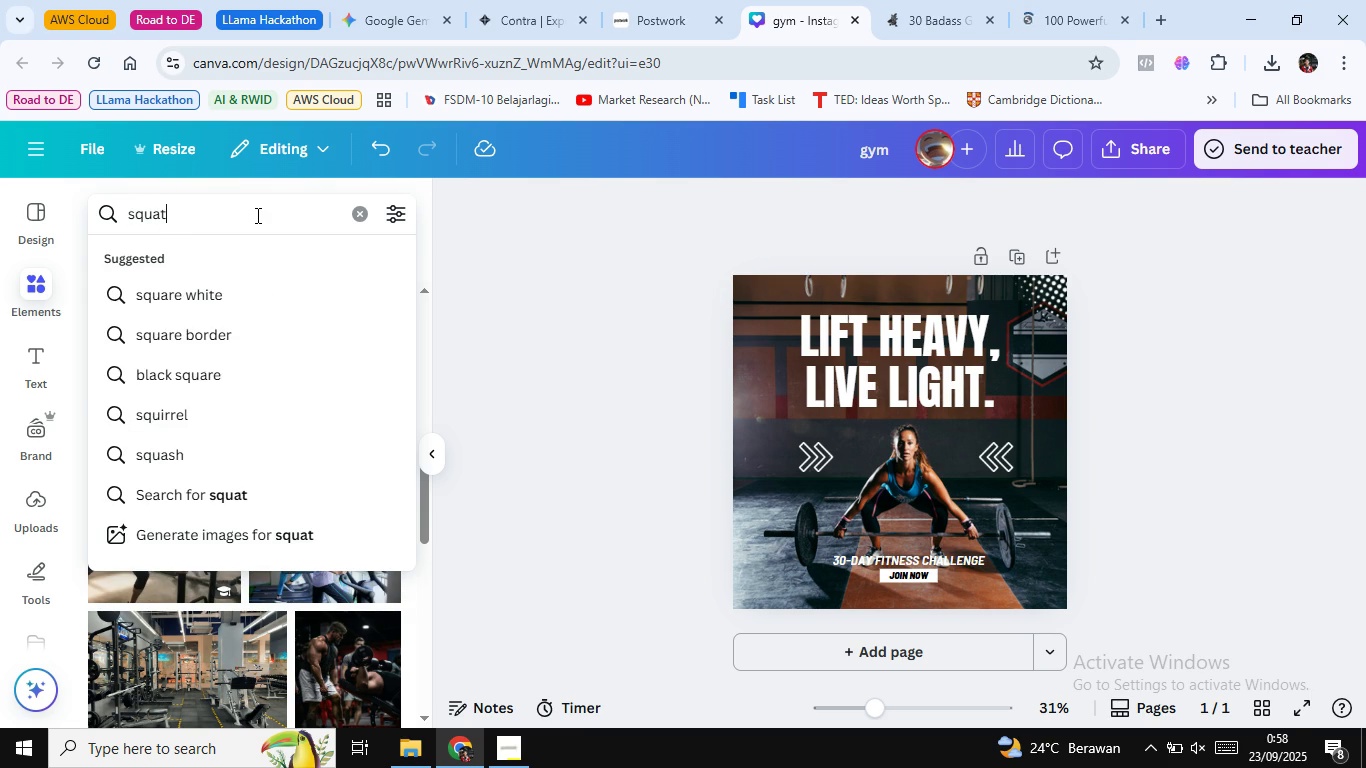 
key(Enter)
 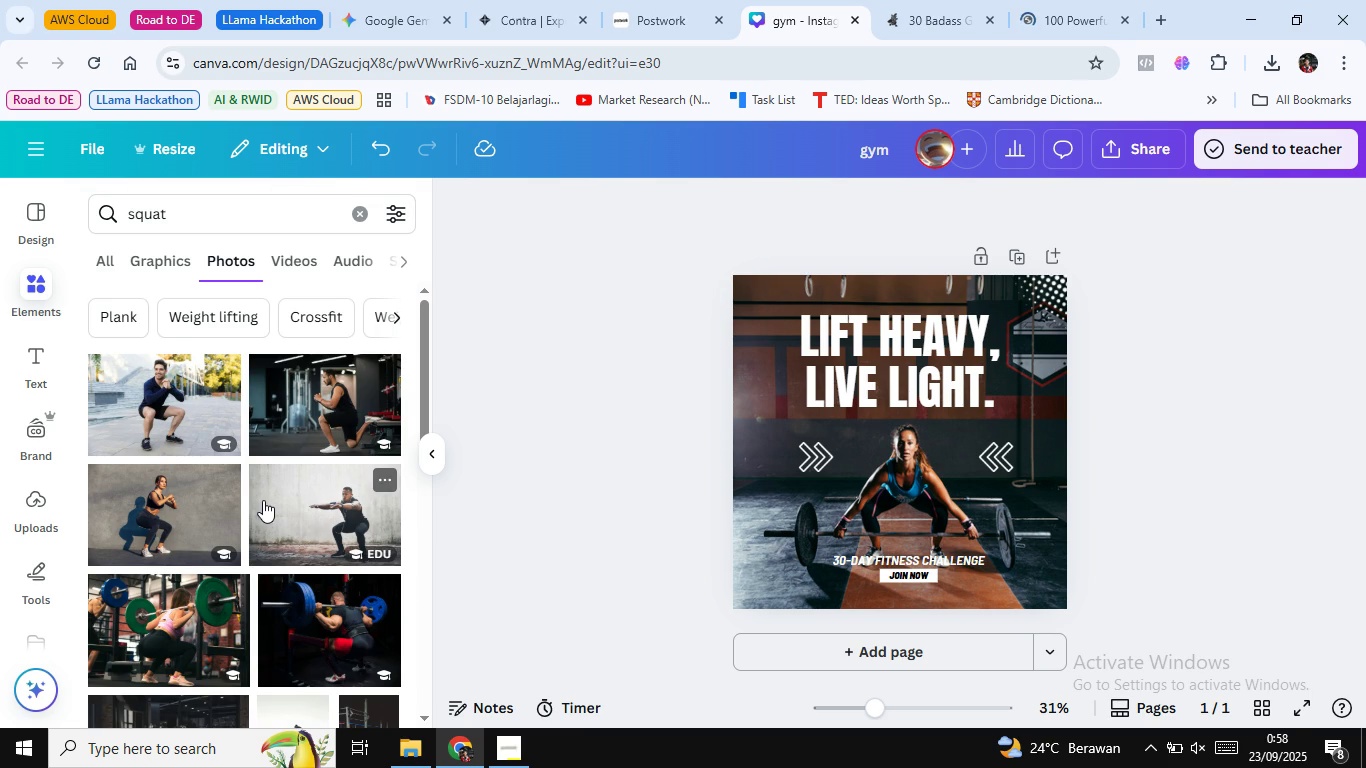 
scroll: coordinate [255, 515], scroll_direction: down, amount: 4.0
 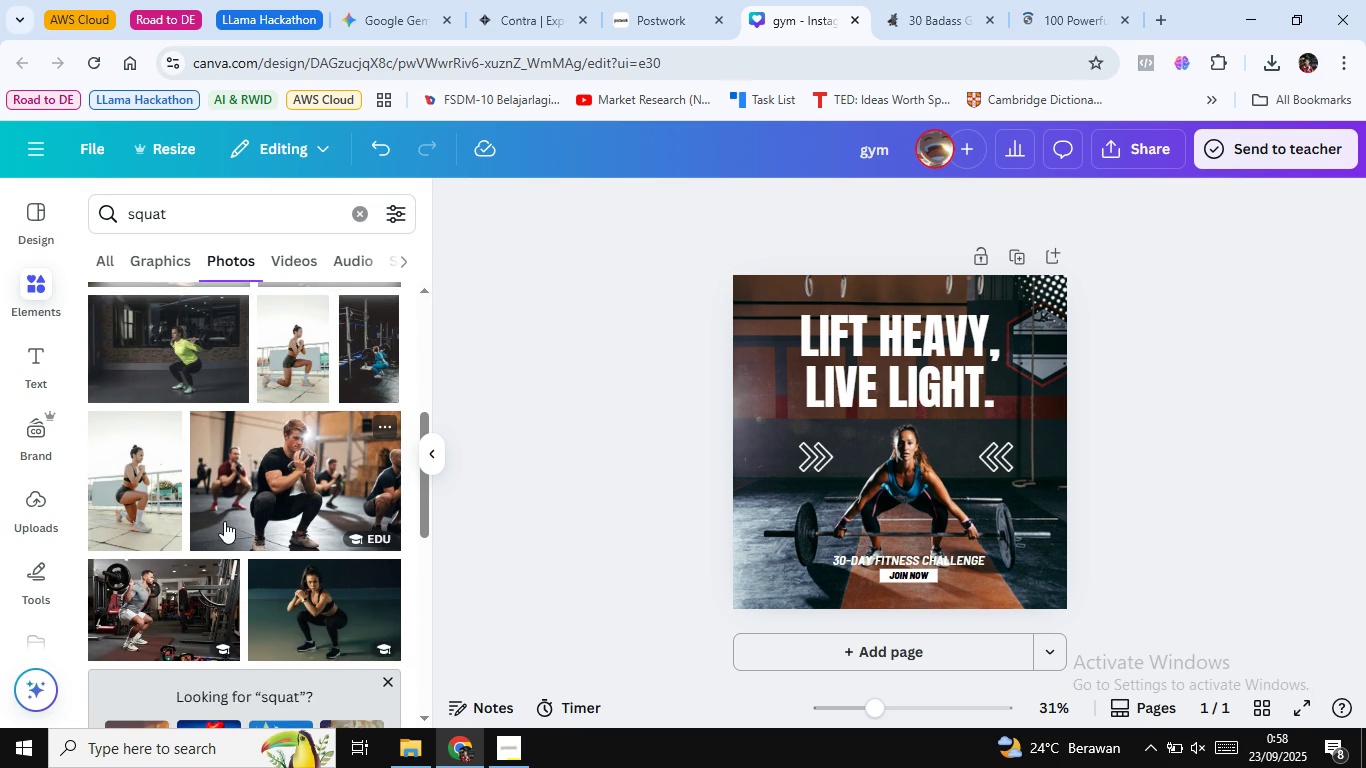 
scroll: coordinate [216, 532], scroll_direction: up, amount: 2.0
 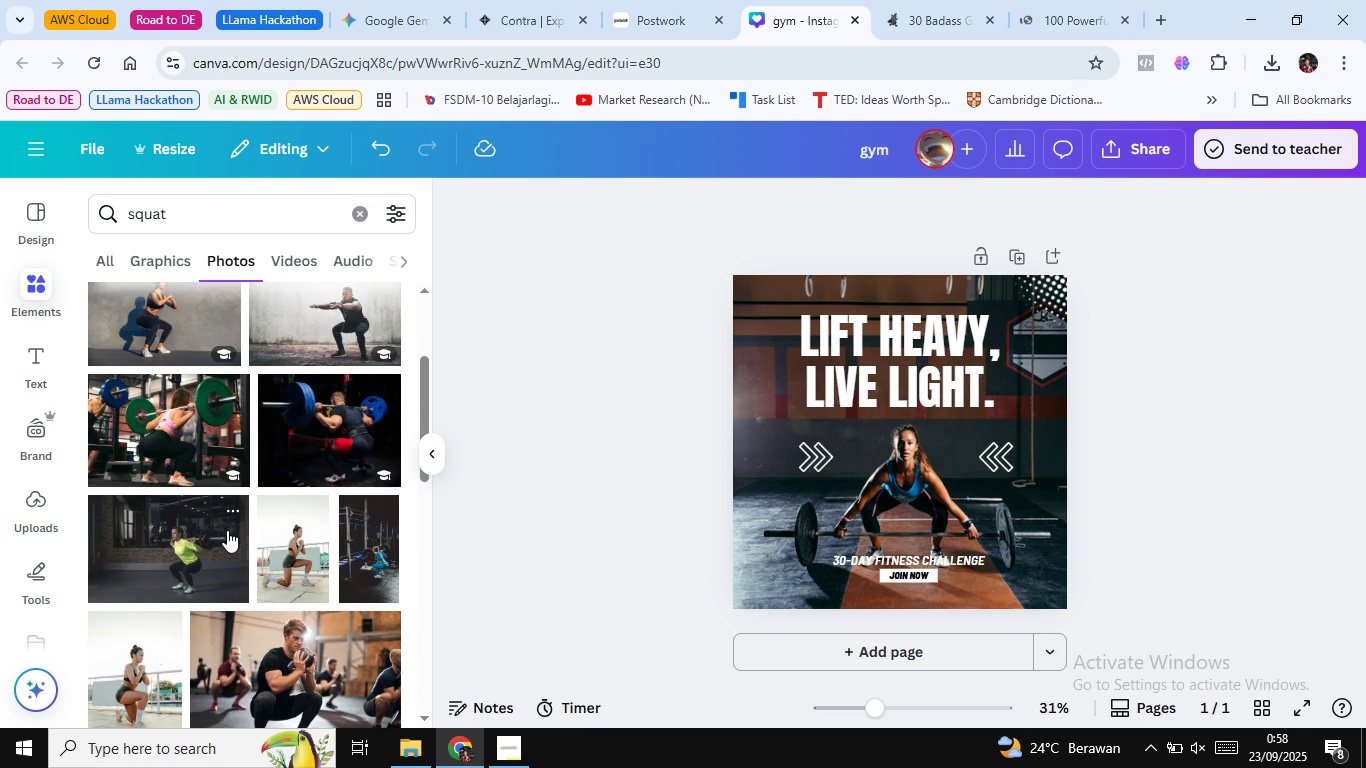 
scroll: coordinate [241, 547], scroll_direction: down, amount: 9.0
 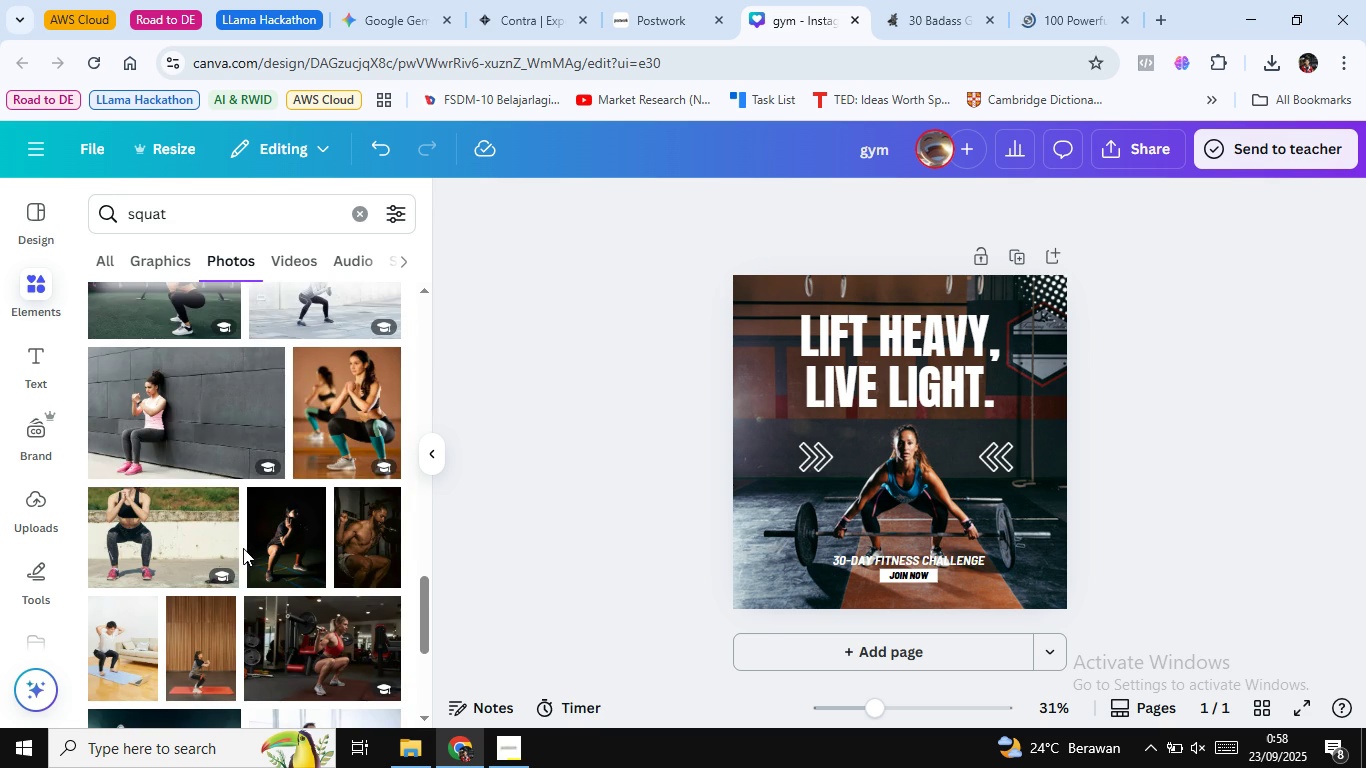 
scroll: coordinate [245, 530], scroll_direction: down, amount: 6.0
 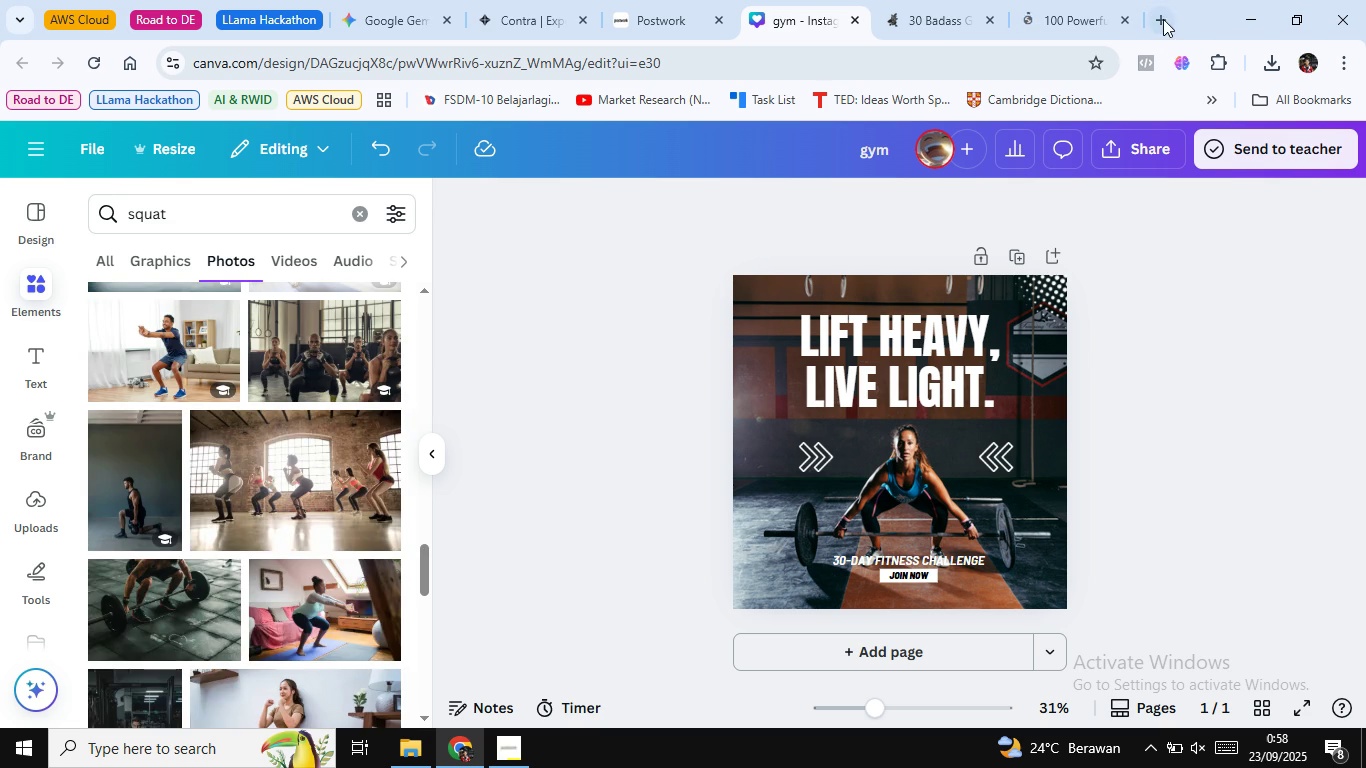 
left_click([1163, 19])
 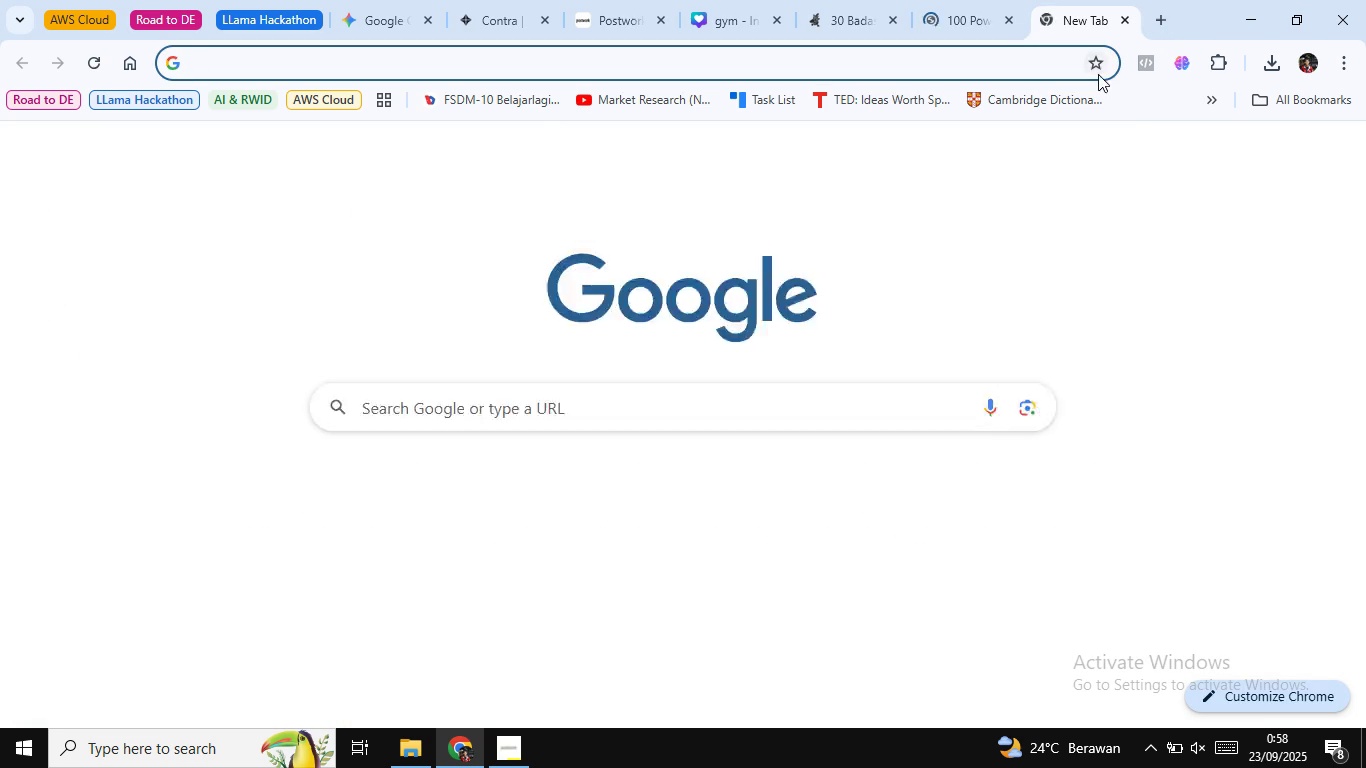 
key(S)
 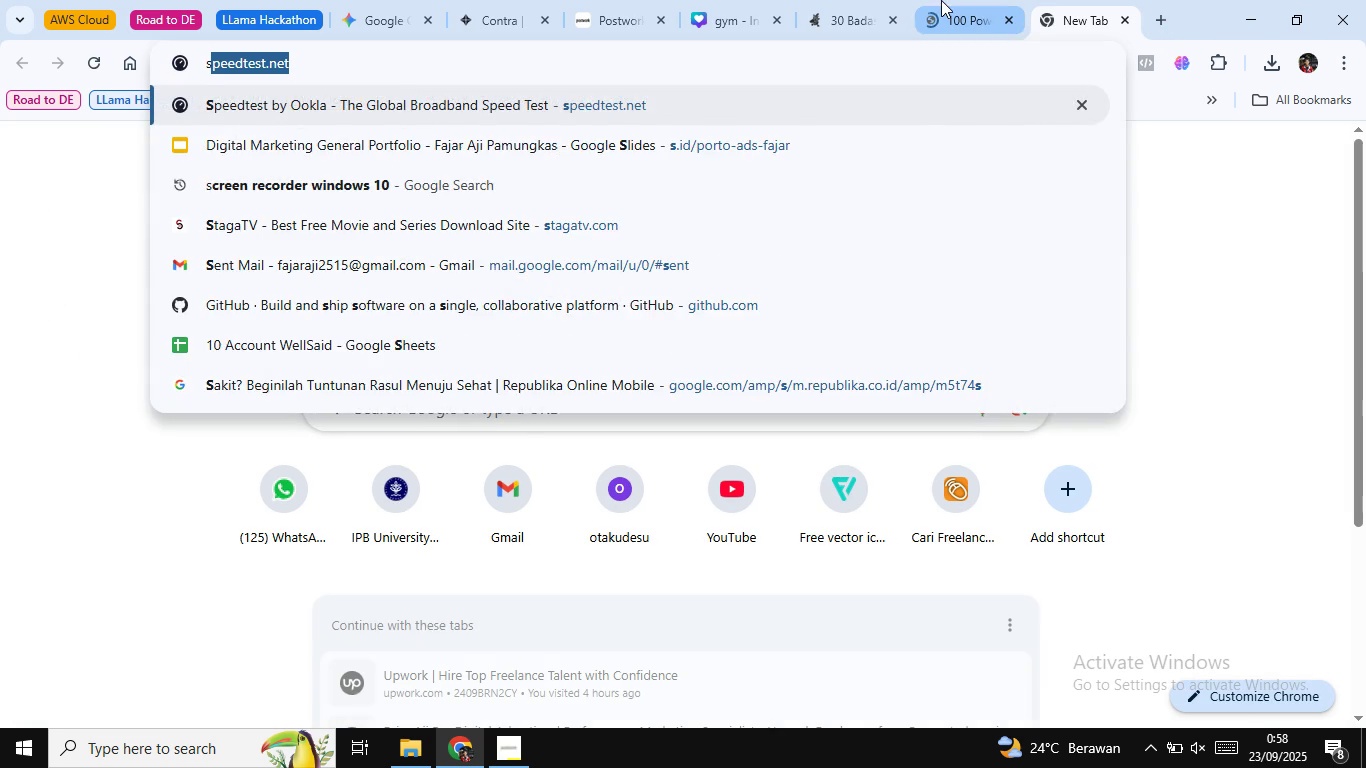 
middle_click([941, 0])
 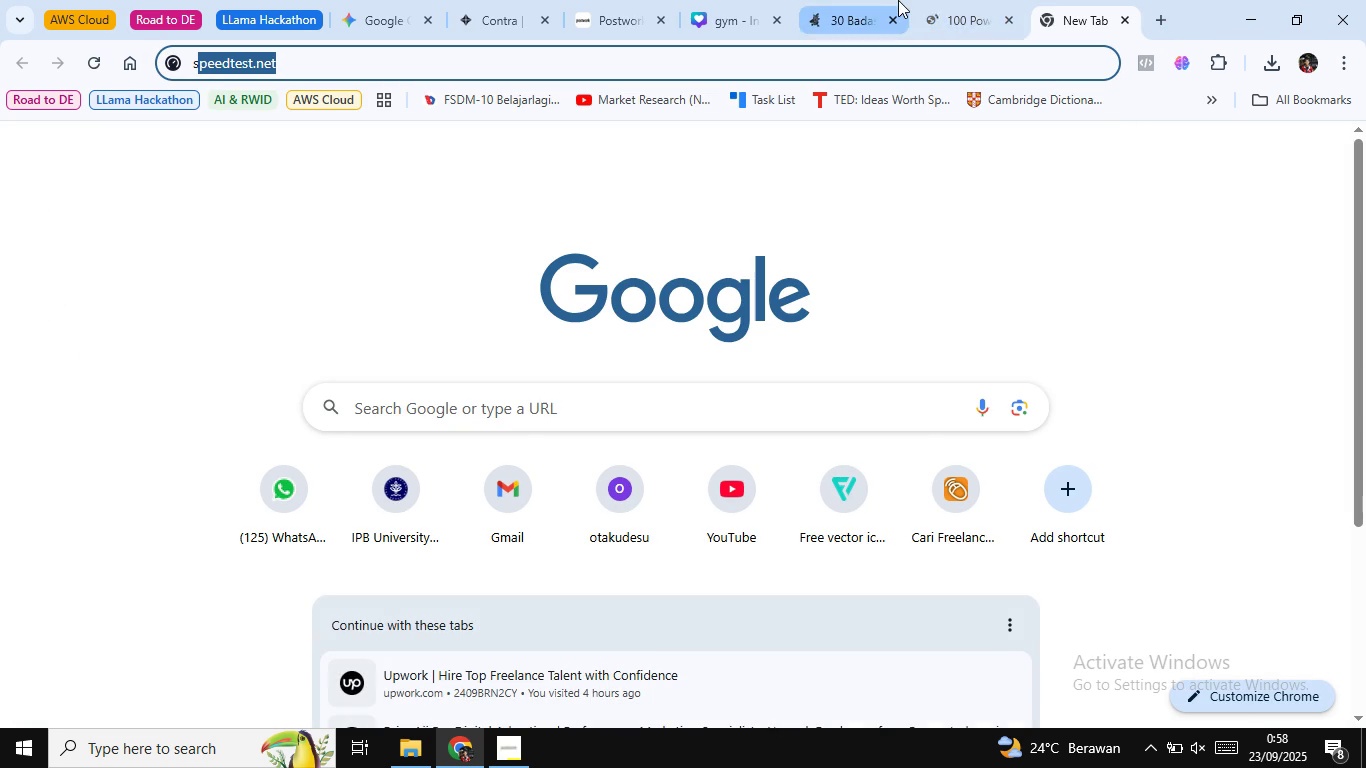 
middle_click([898, 0])
 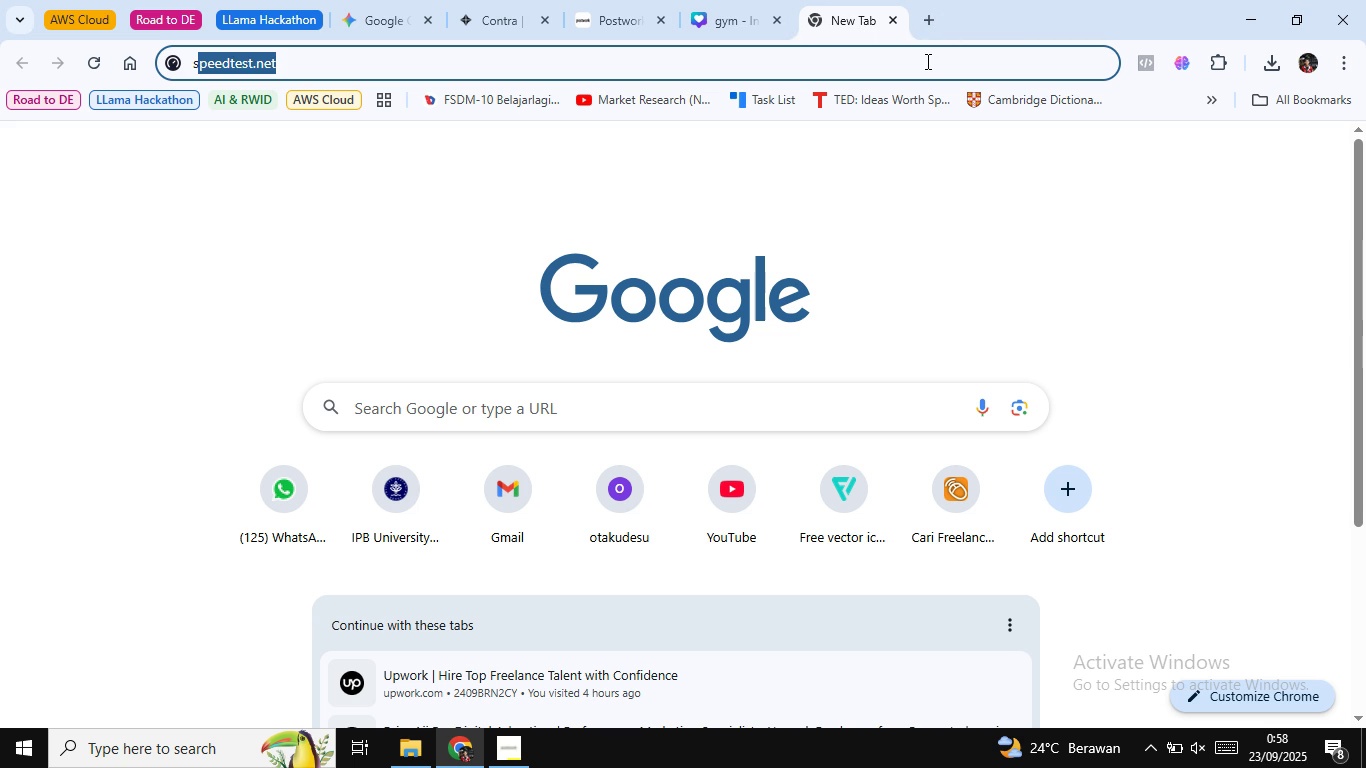 
left_click([926, 61])